 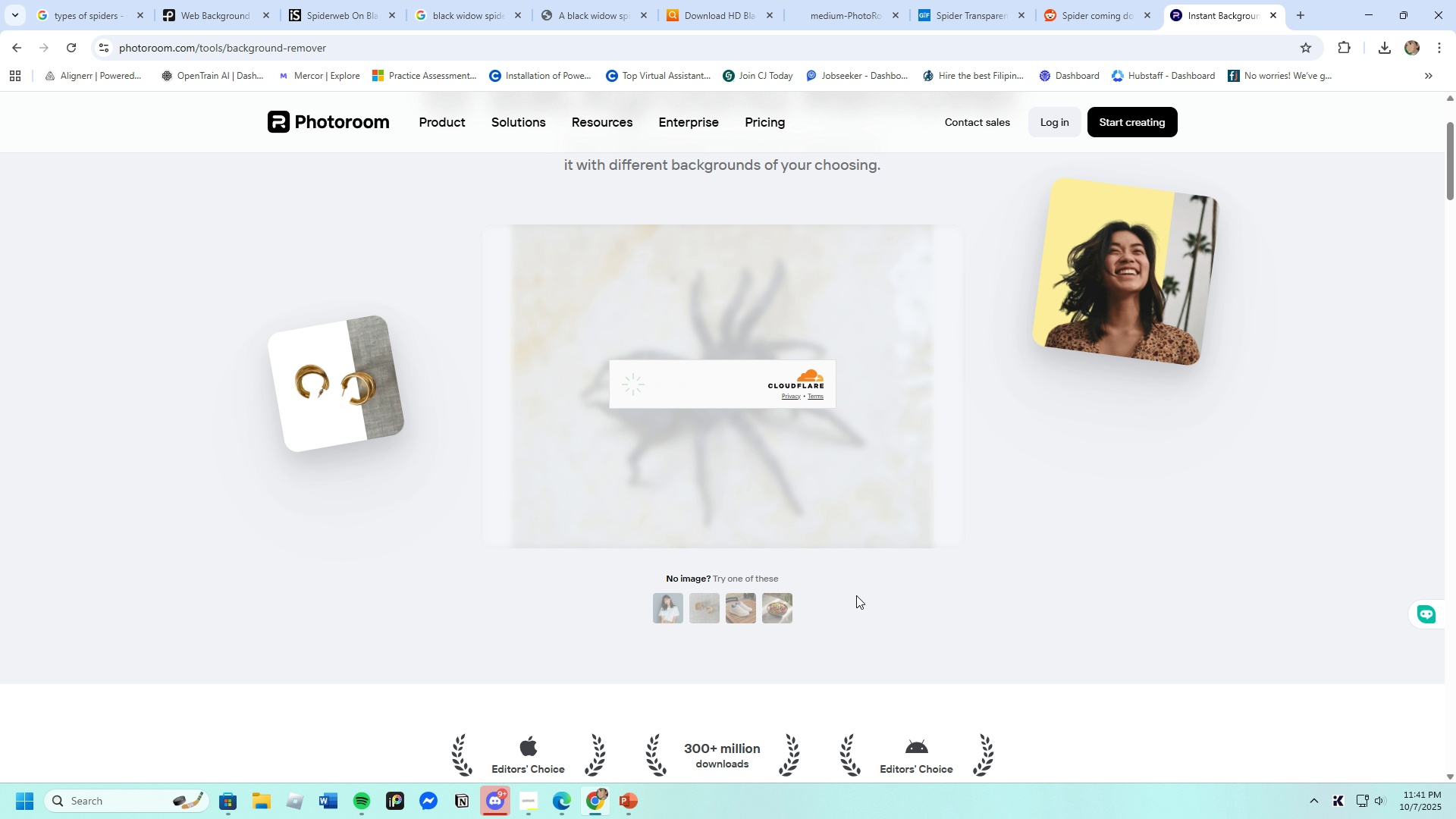 
left_click([882, 639])
 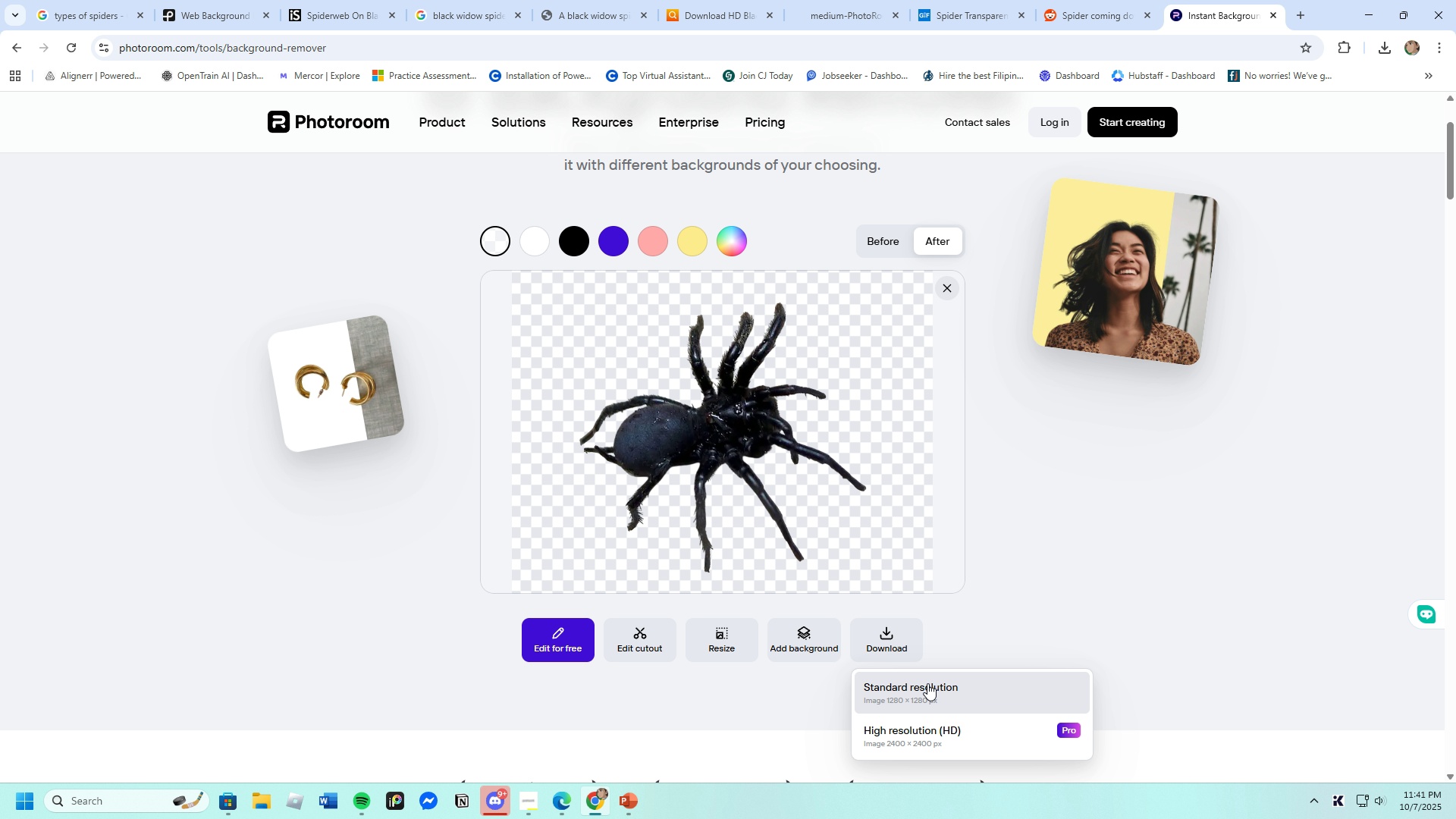 
left_click([927, 685])
 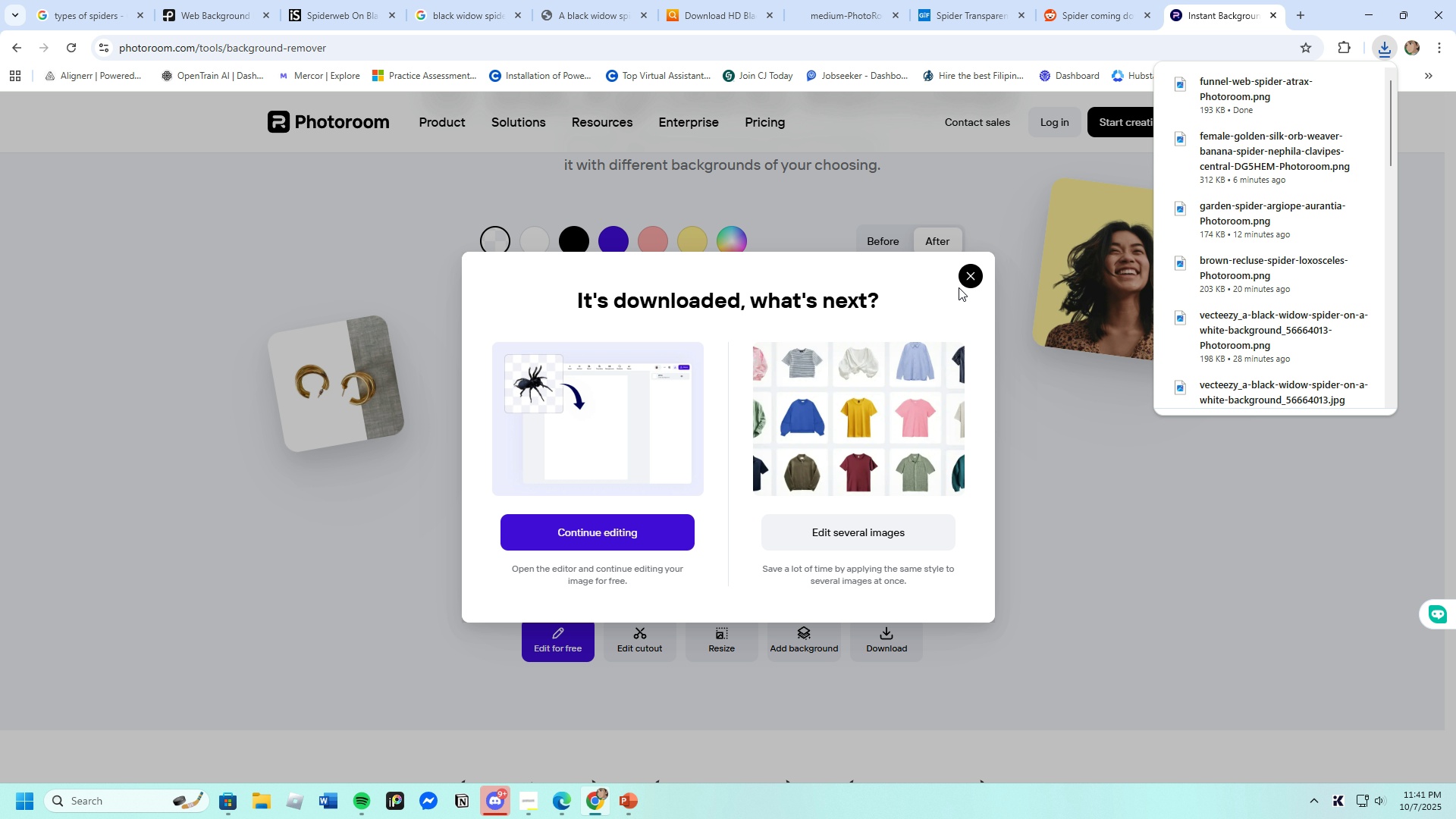 
left_click([968, 278])
 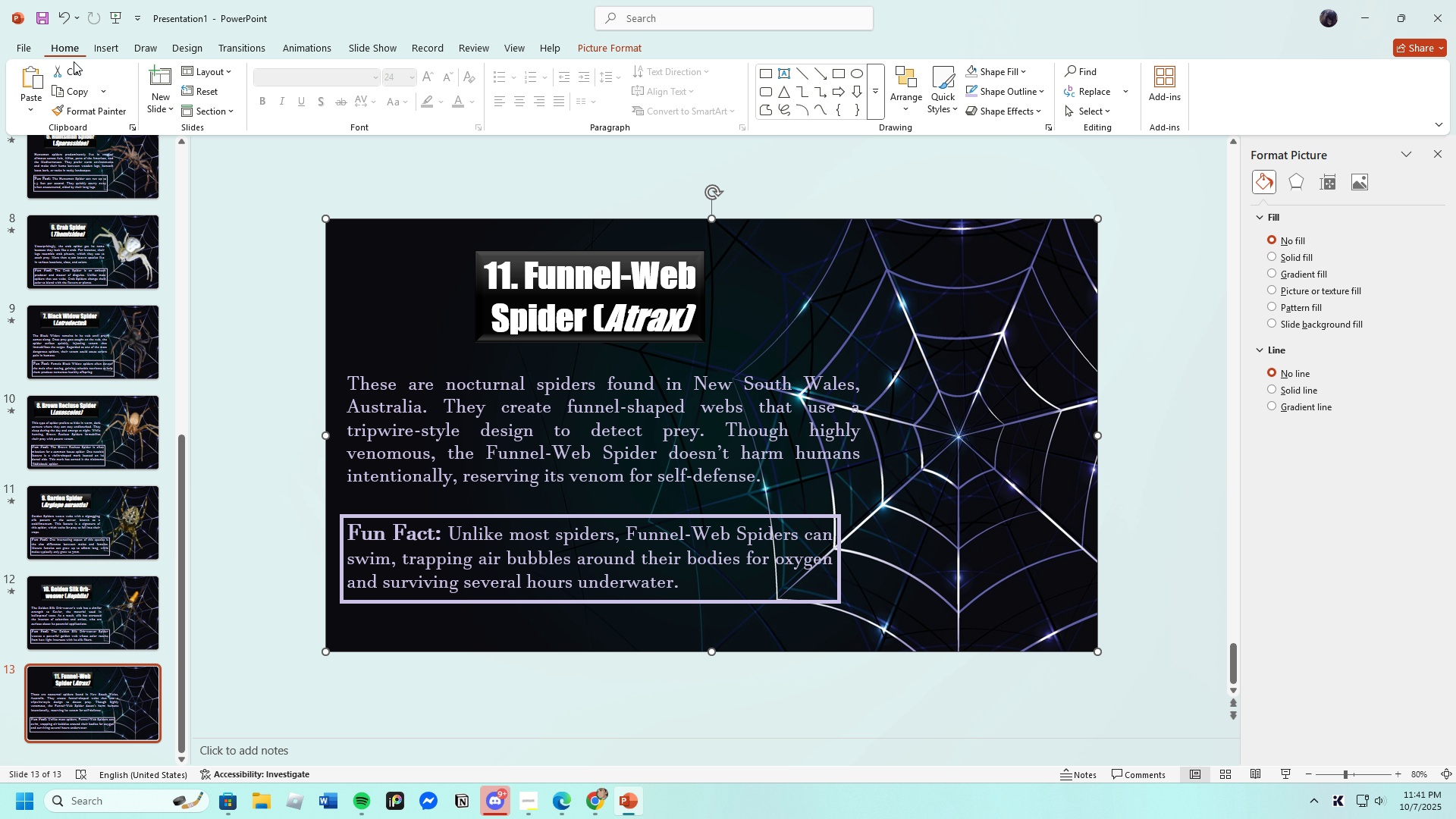 
left_click([114, 53])
 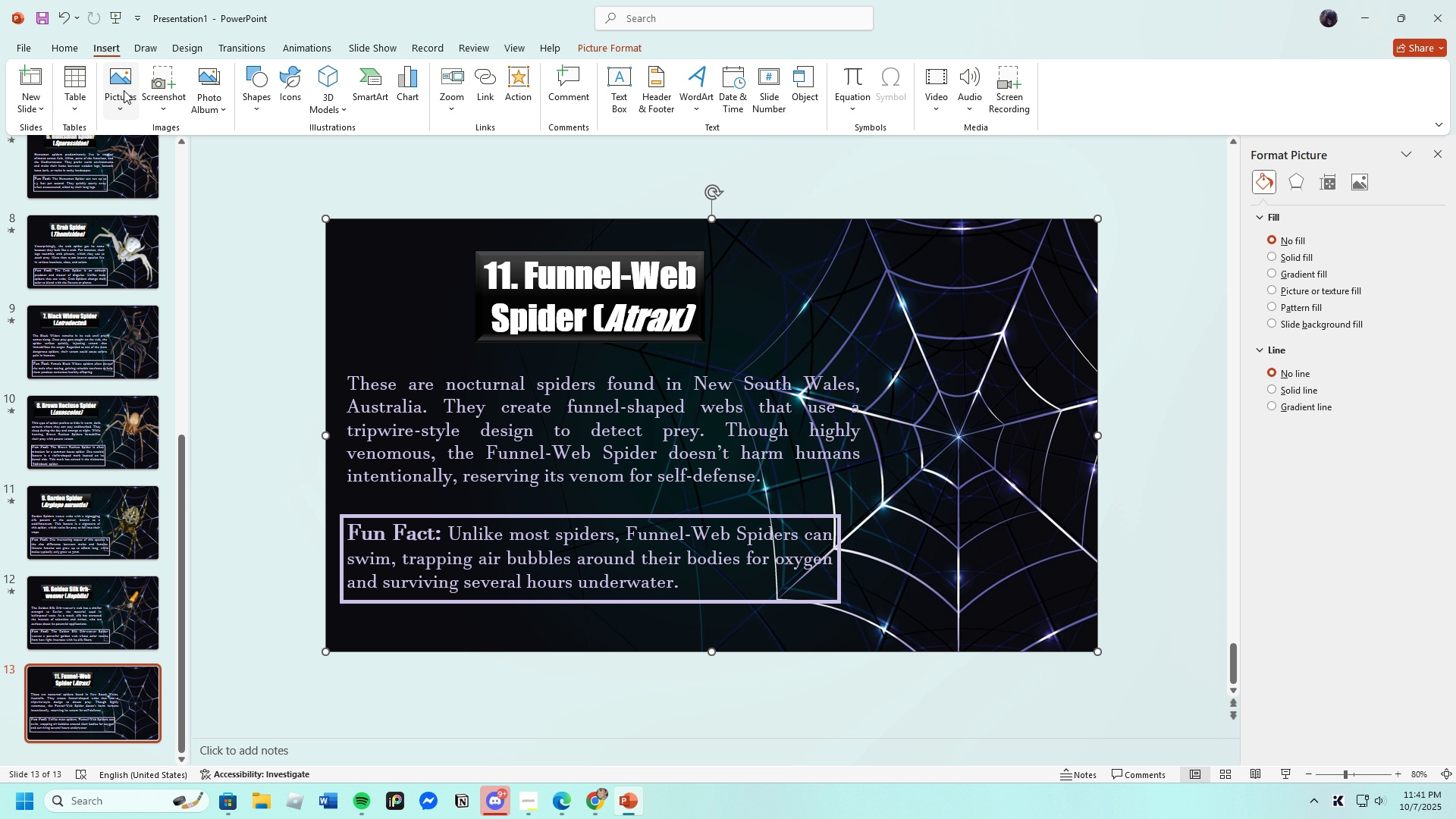 
left_click([124, 90])
 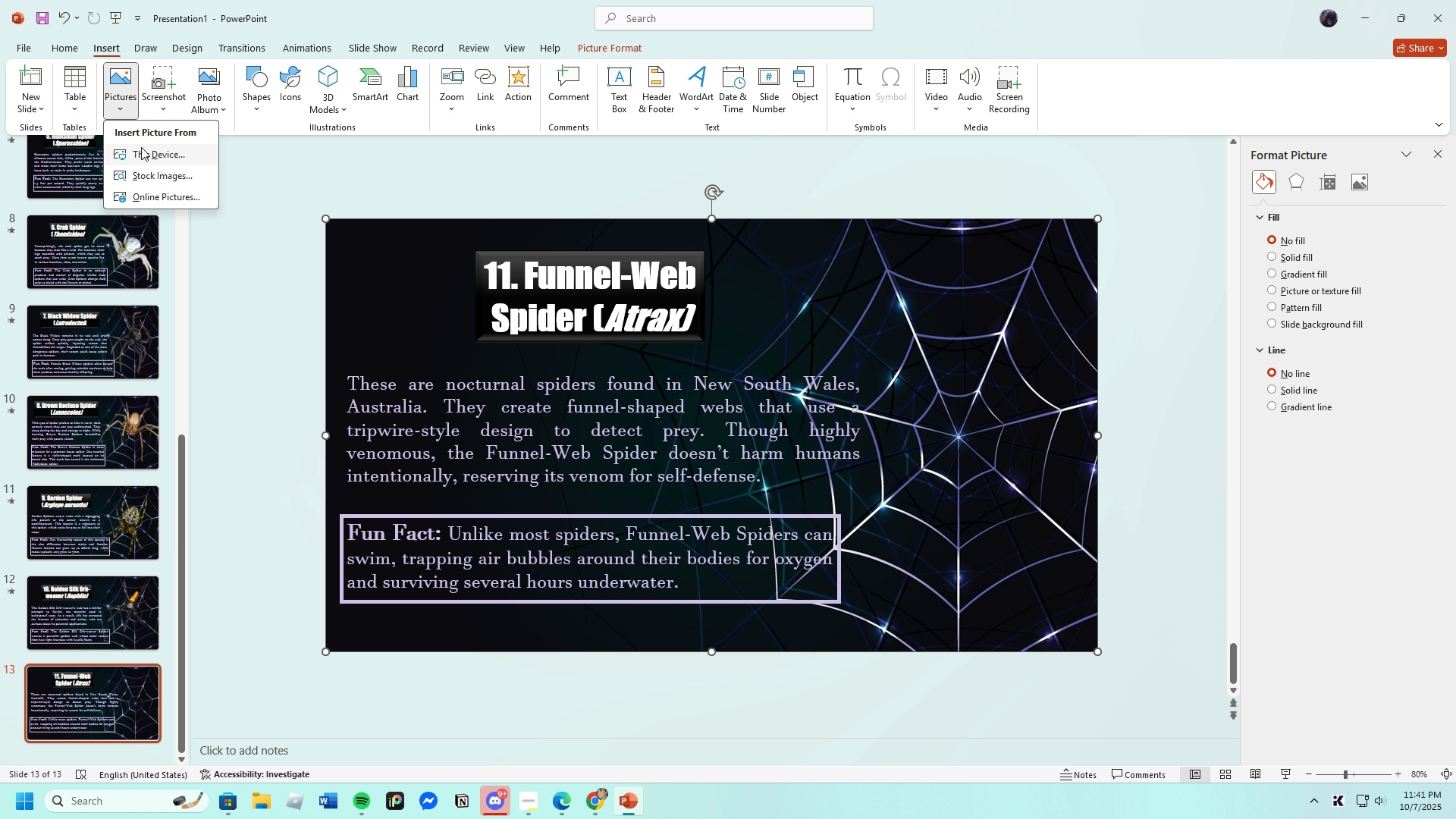 
left_click([141, 147])
 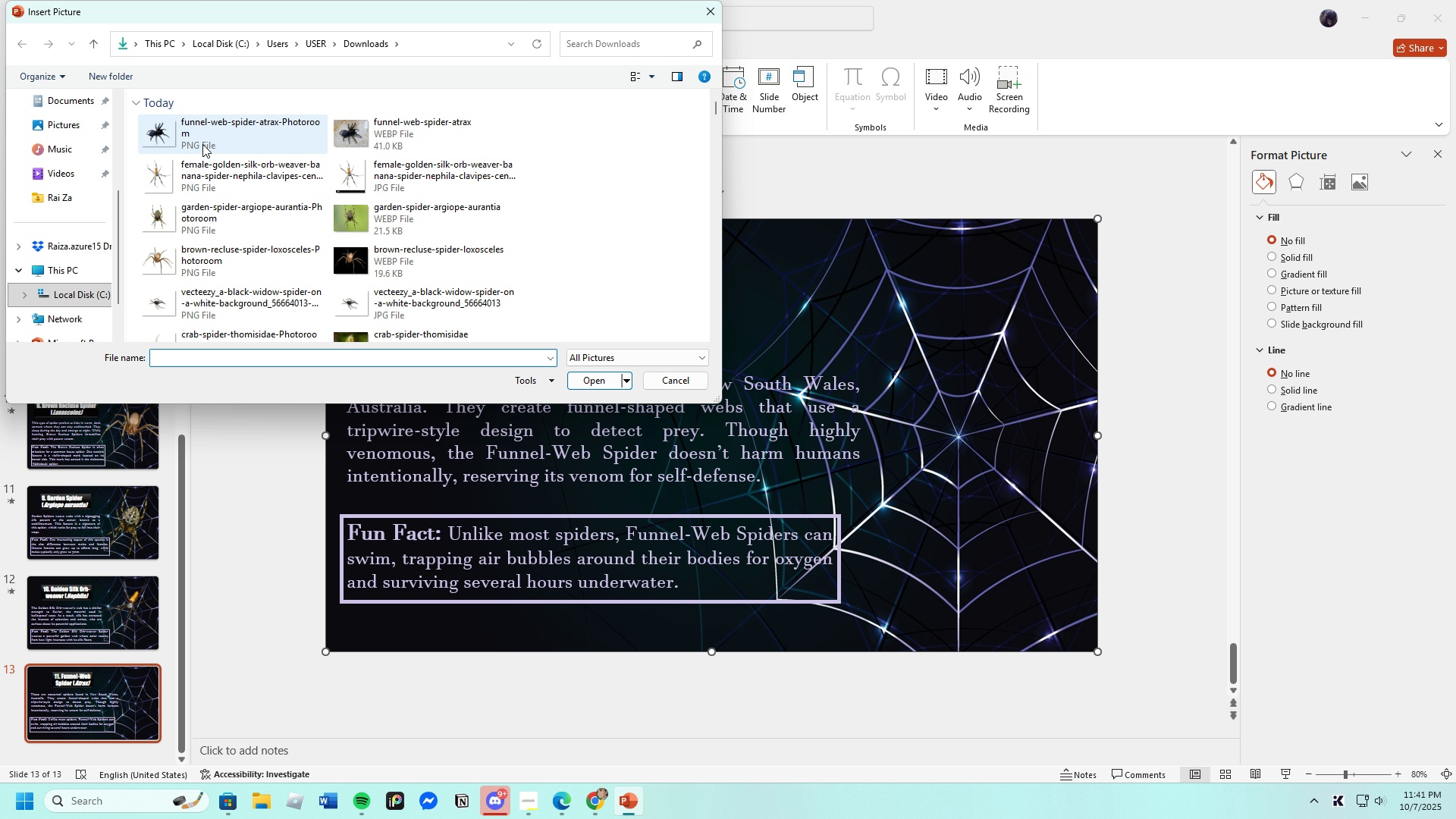 
left_click([205, 130])
 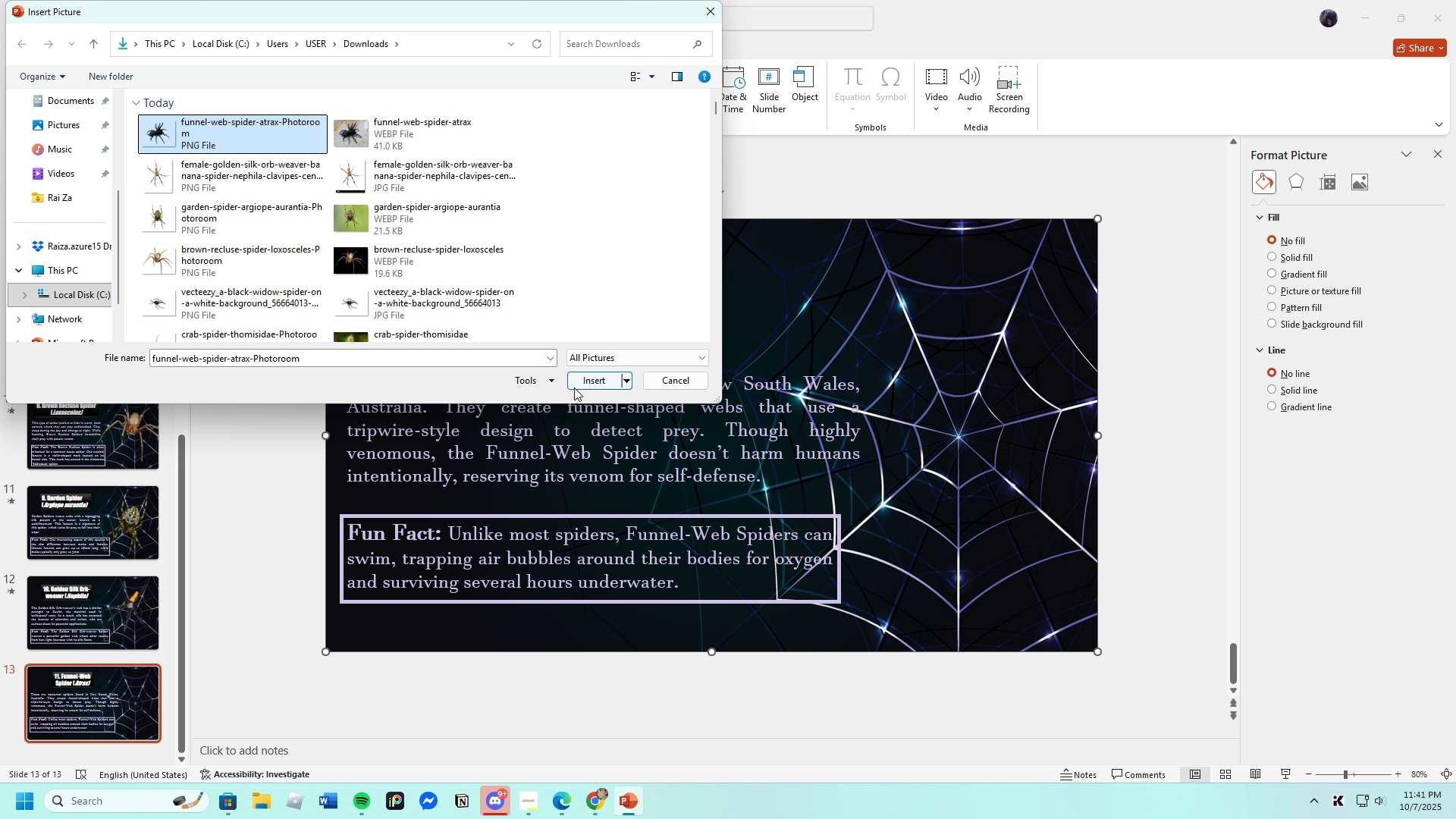 
left_click([576, 381])